 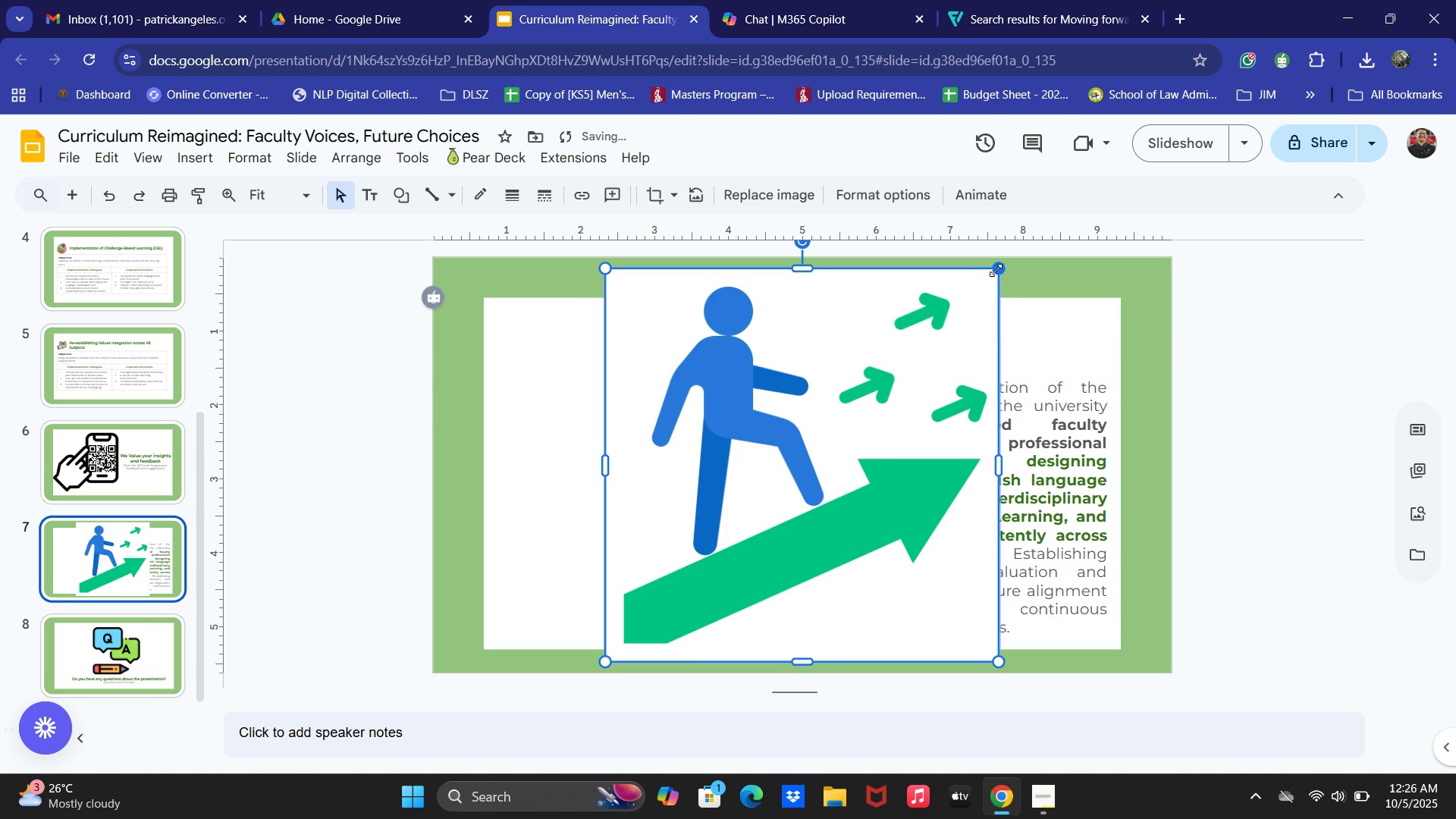 
left_click([335, 526])
 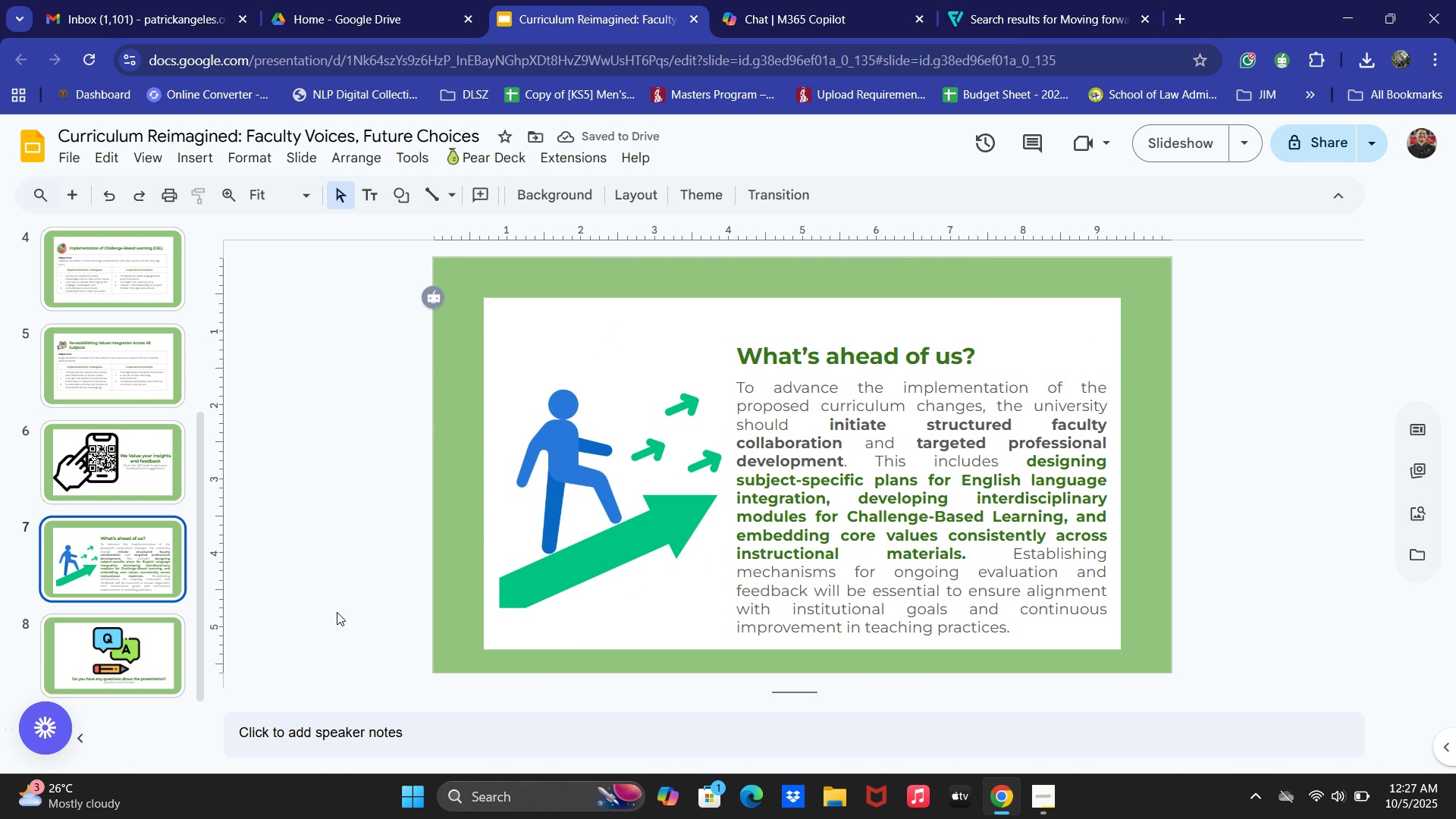 
wait(8.59)
 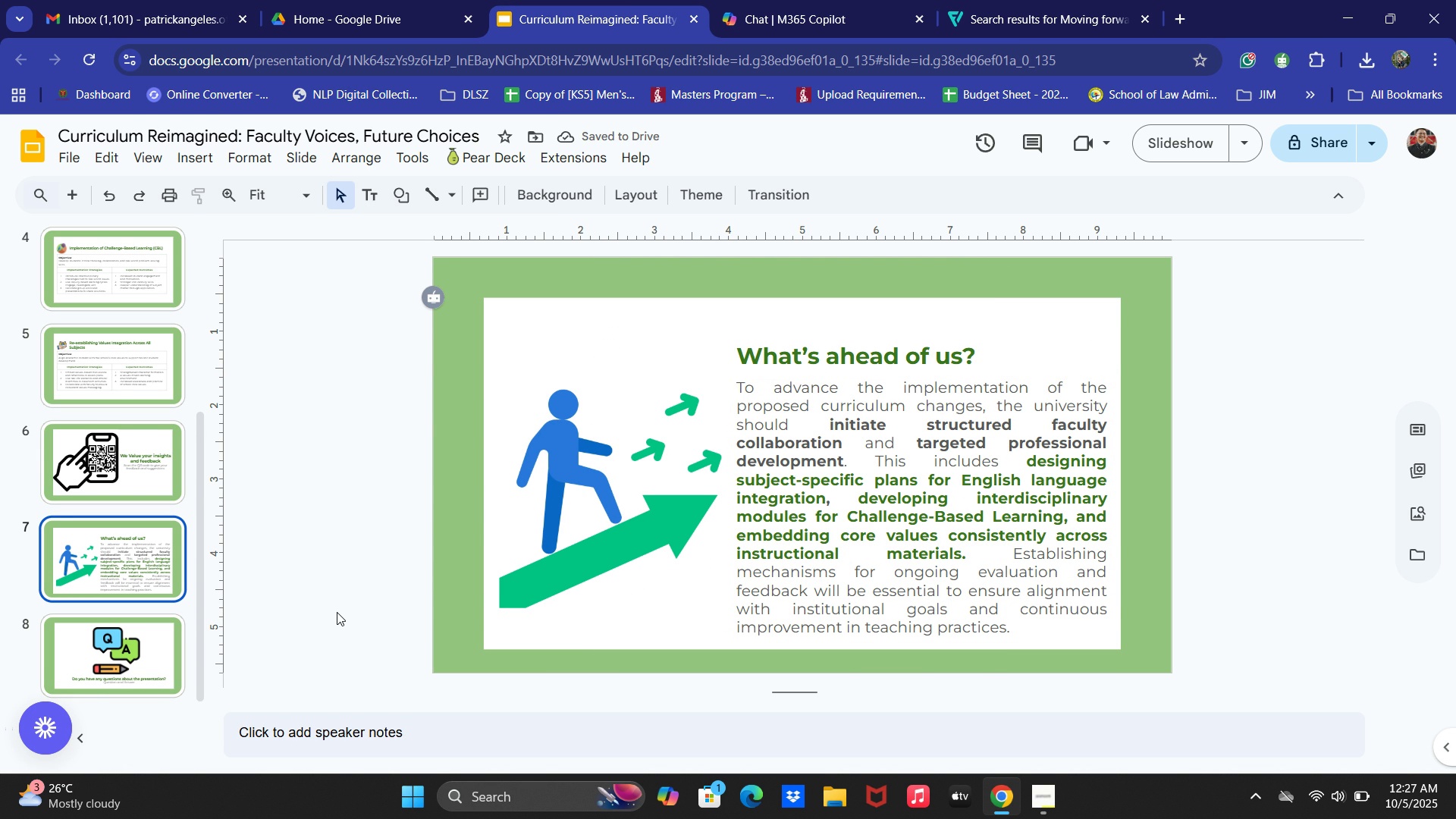 
key(Control+ControlLeft)
 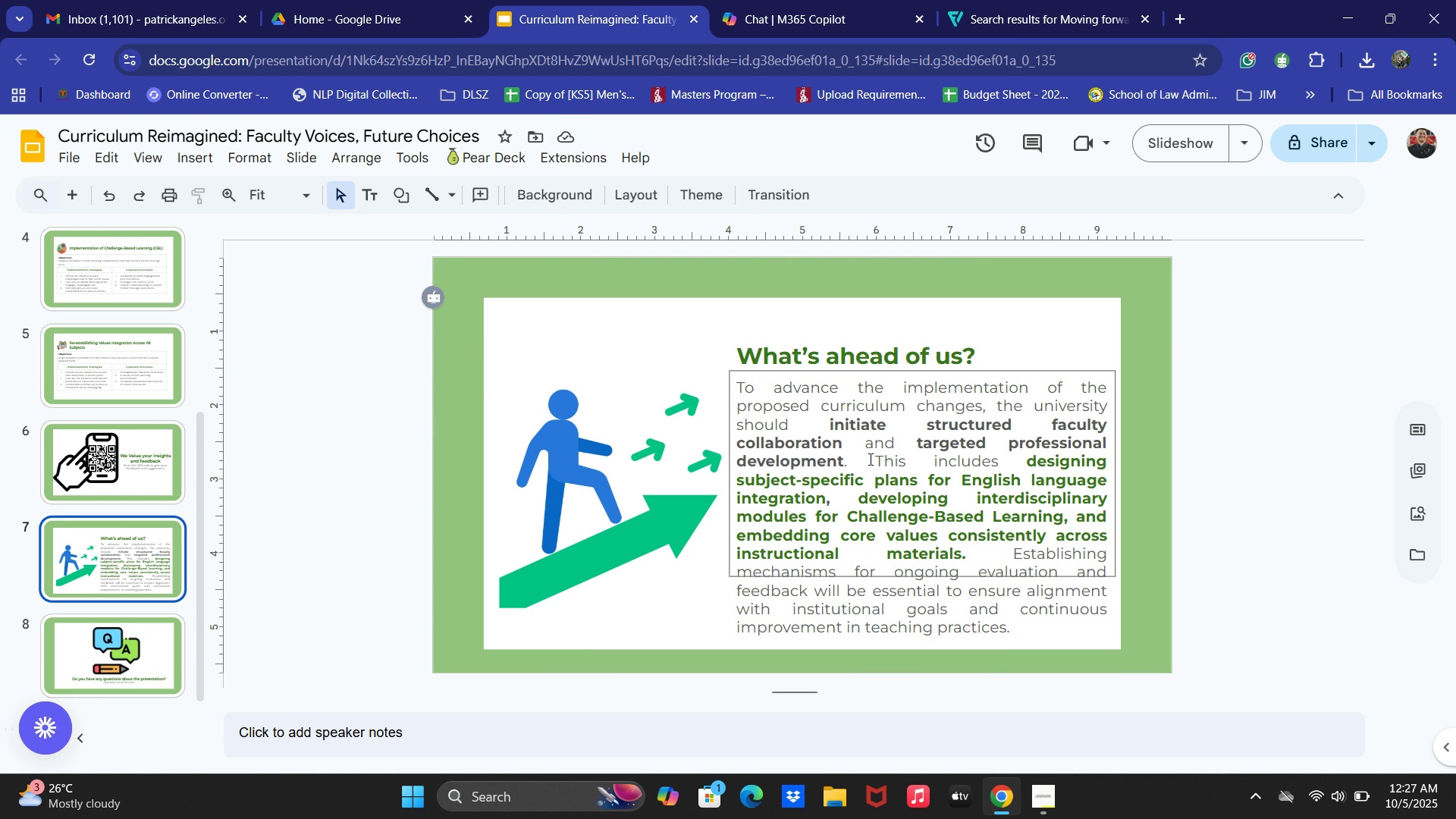 
wait(10.76)
 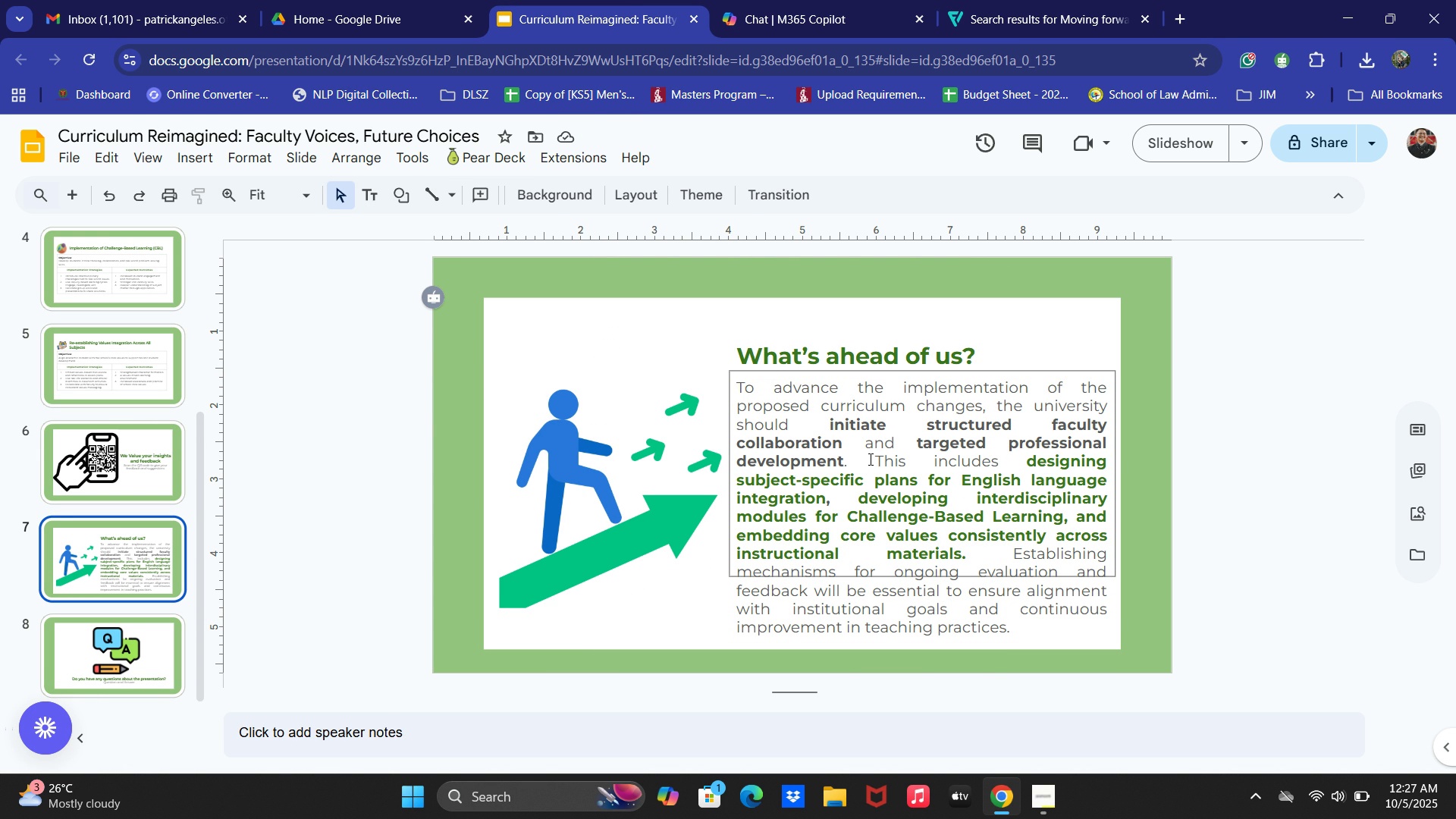 
left_click([1058, 817])